 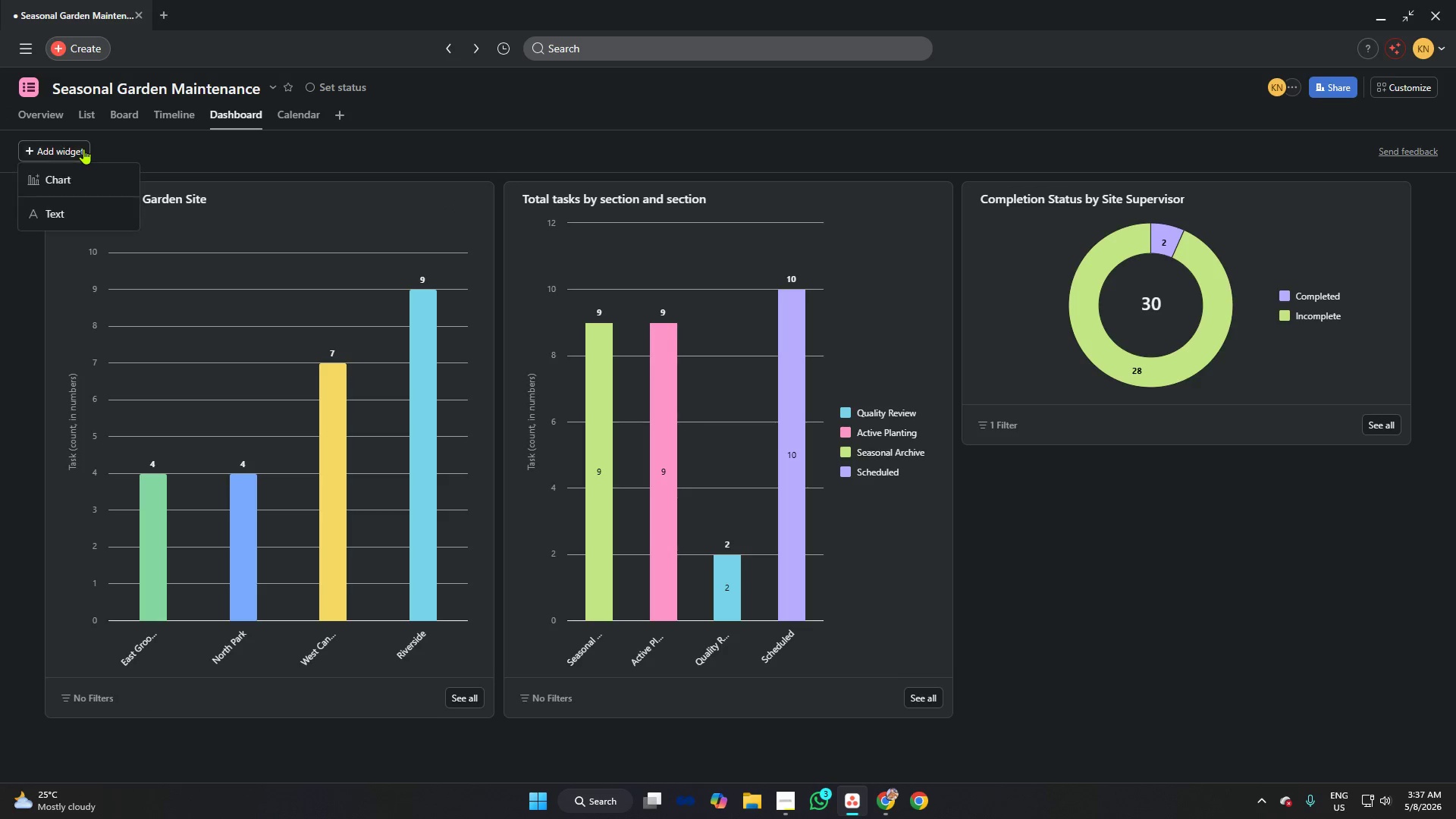 
left_click([89, 174])
 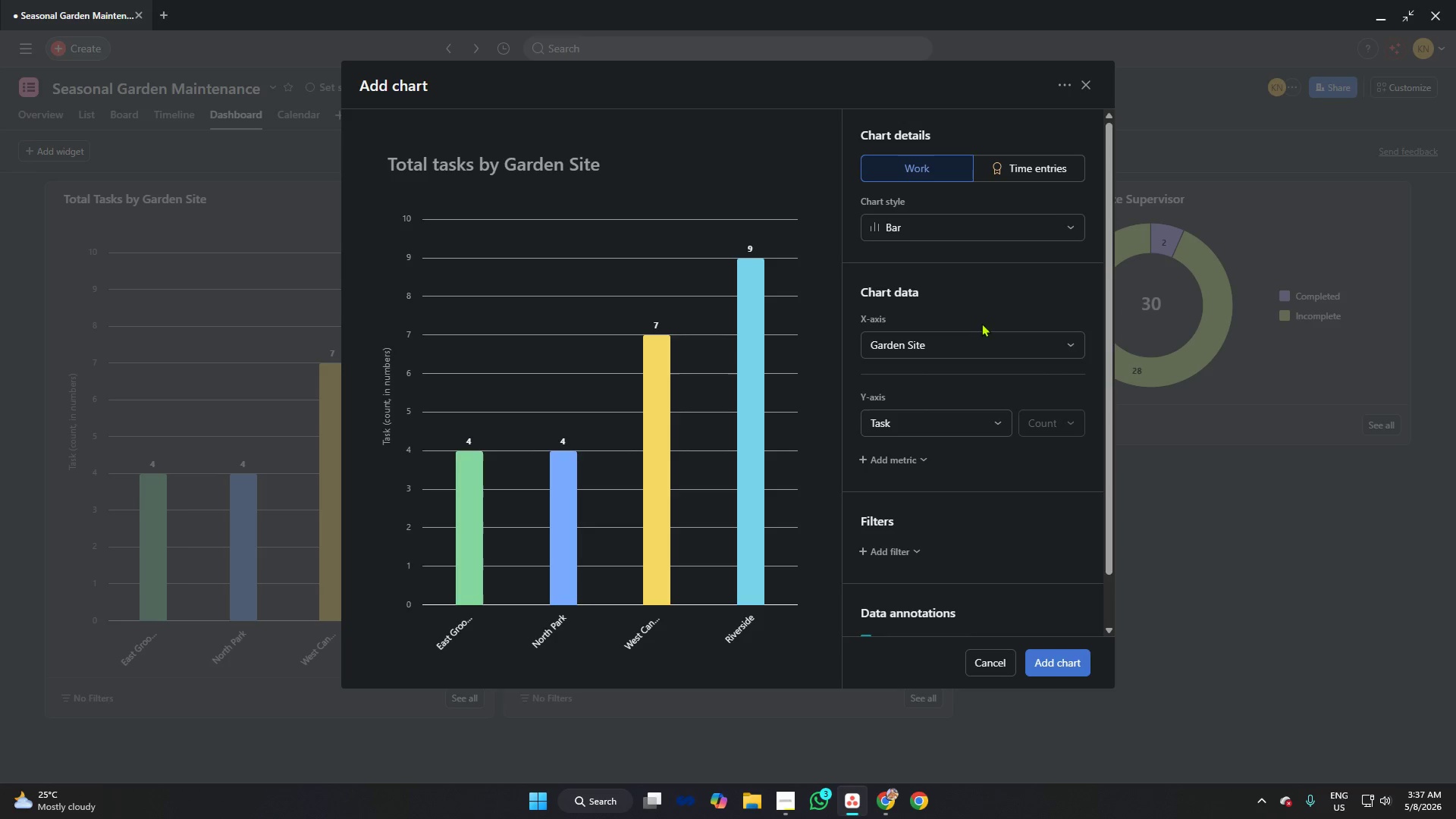 
left_click([957, 231])
 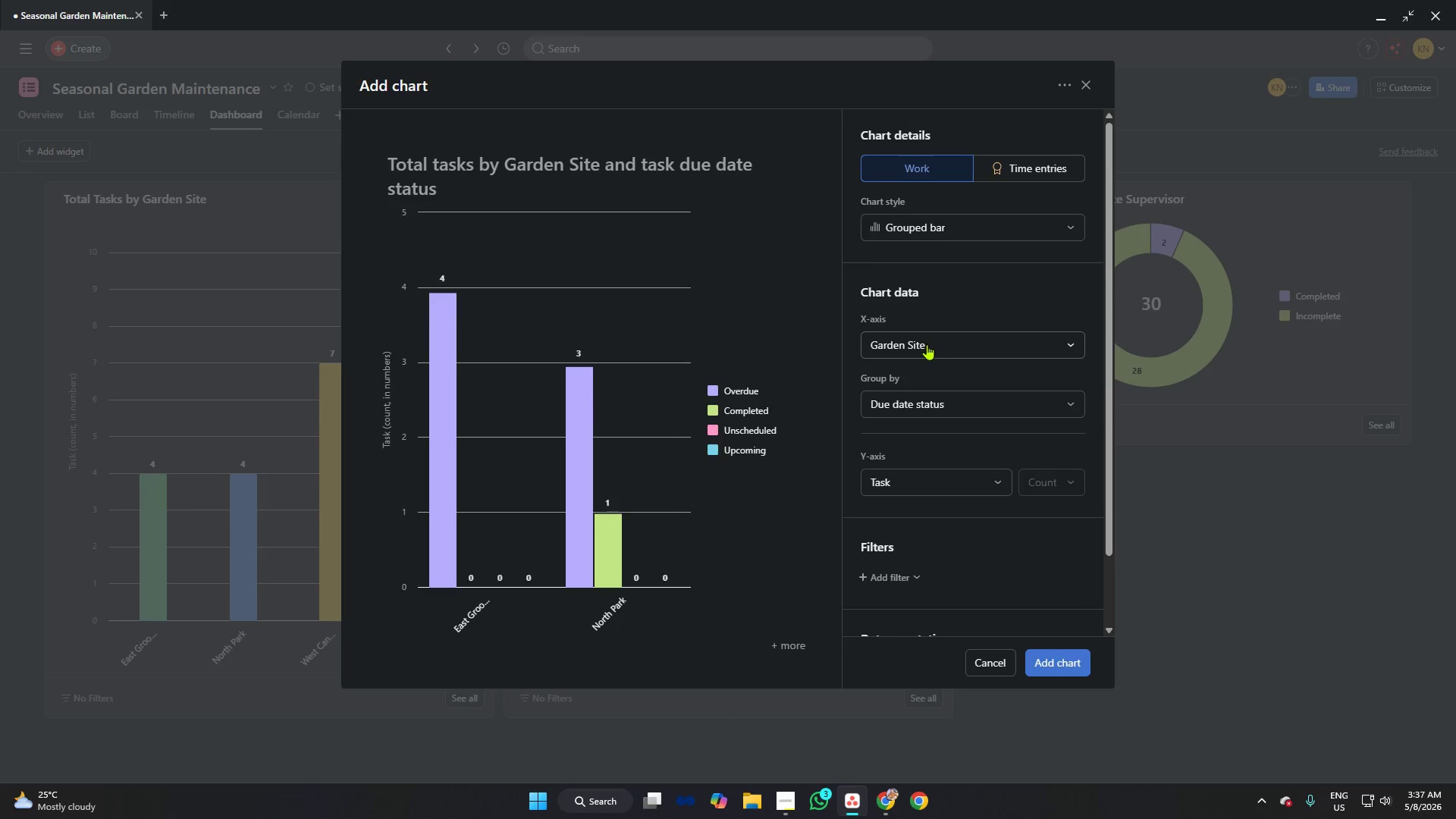 
wait(5.78)
 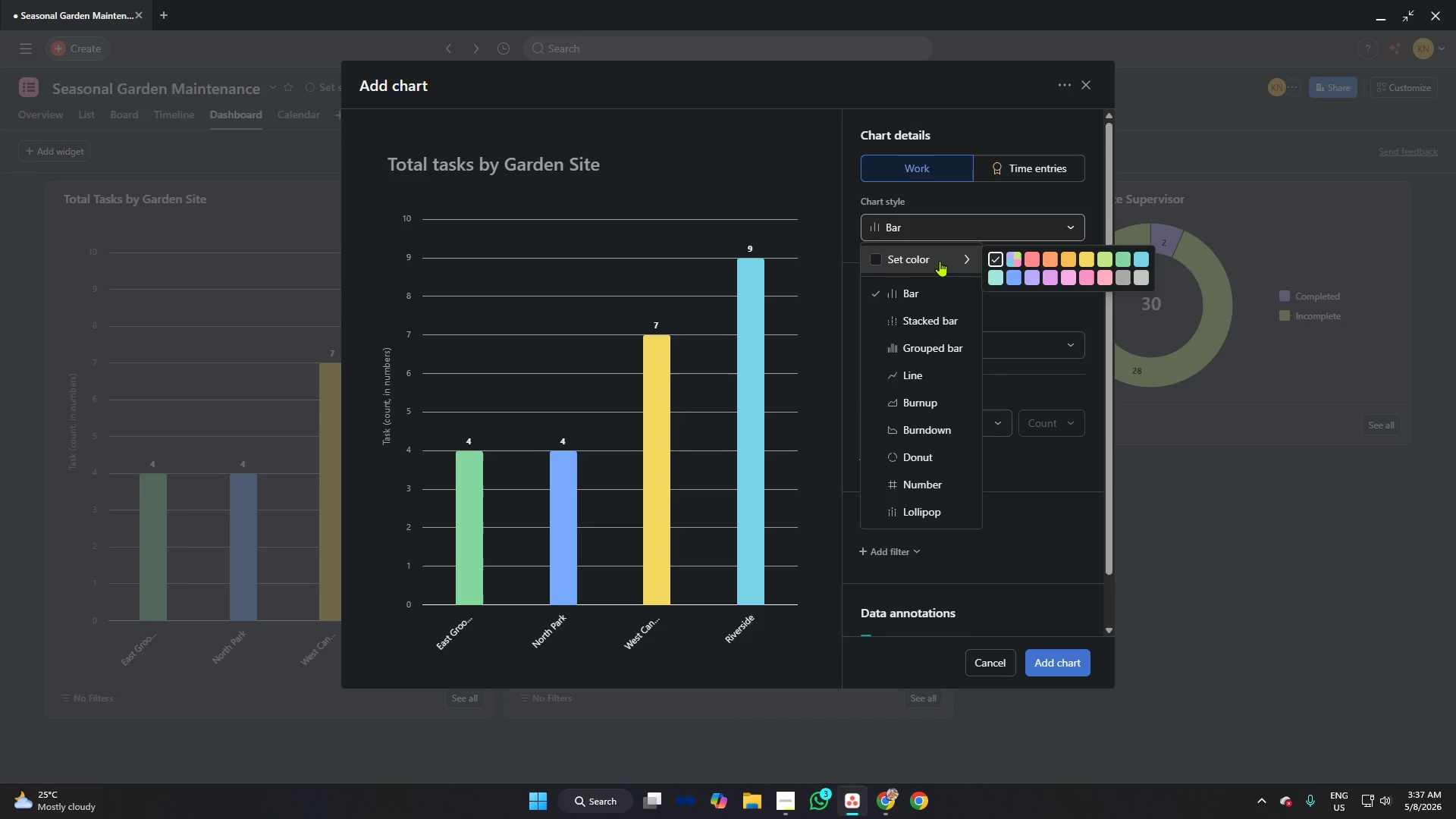 
left_click([944, 235])
 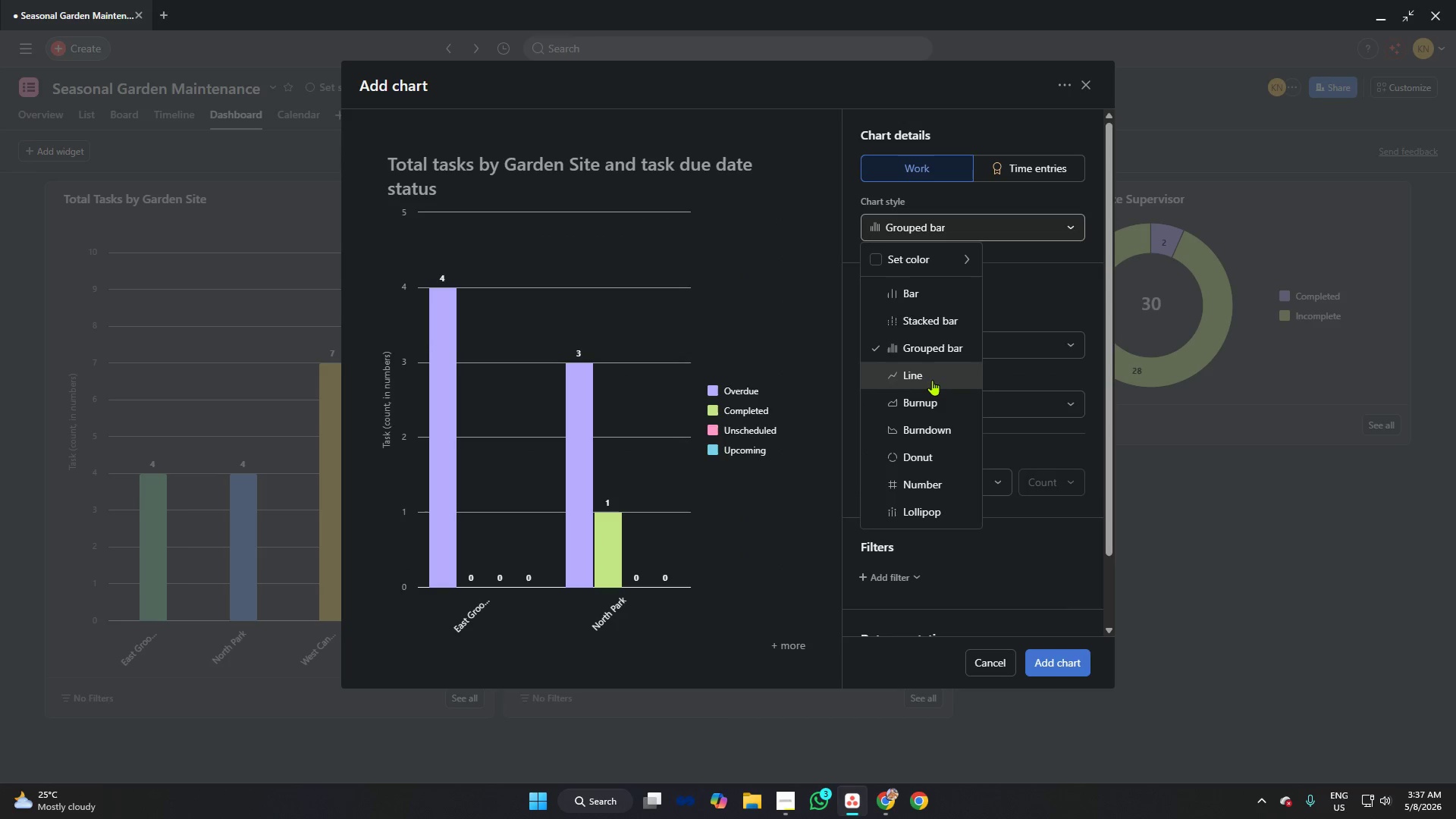 
left_click([932, 380])
 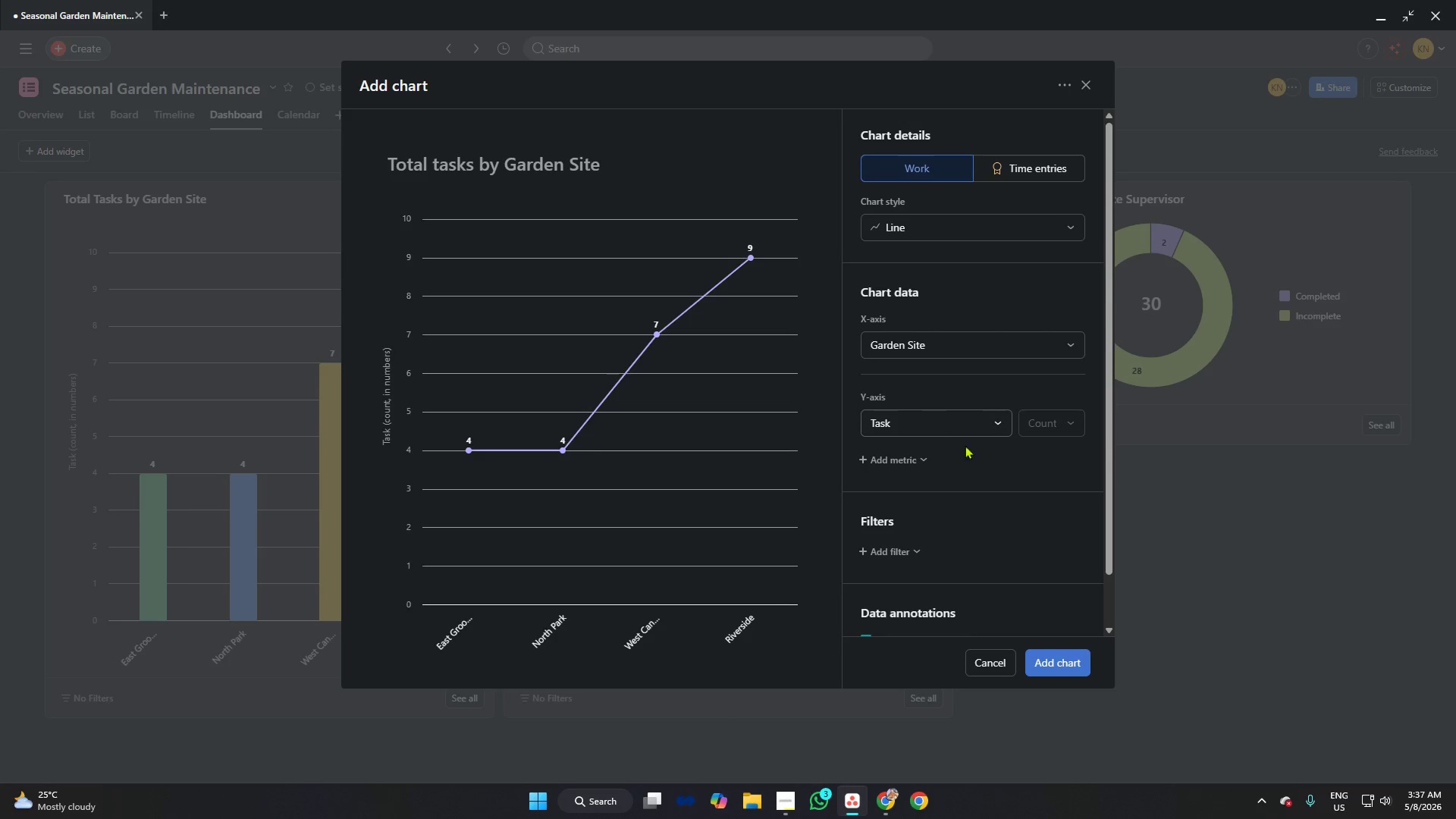 
left_click([953, 432])
 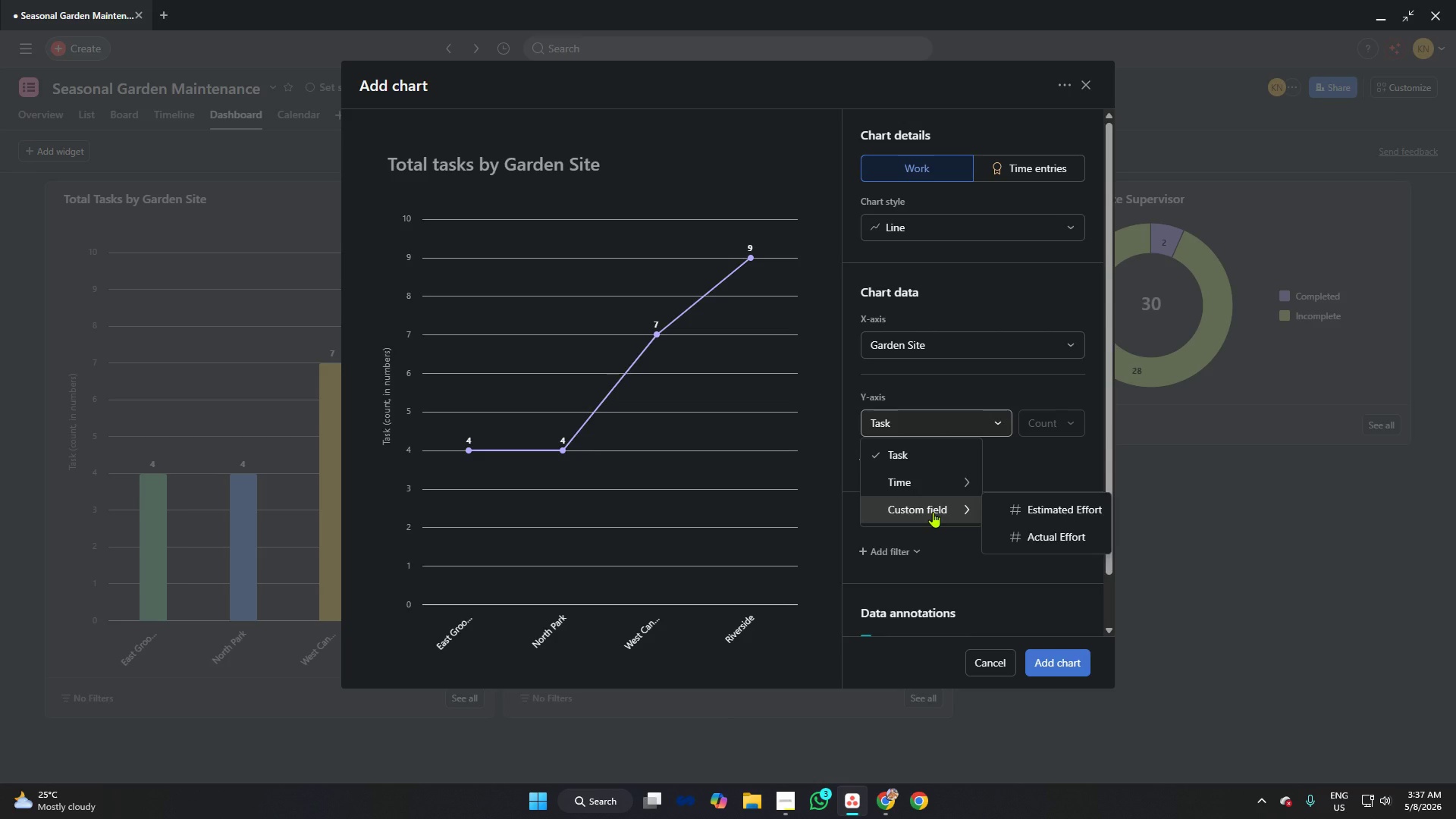 
left_click([933, 512])
 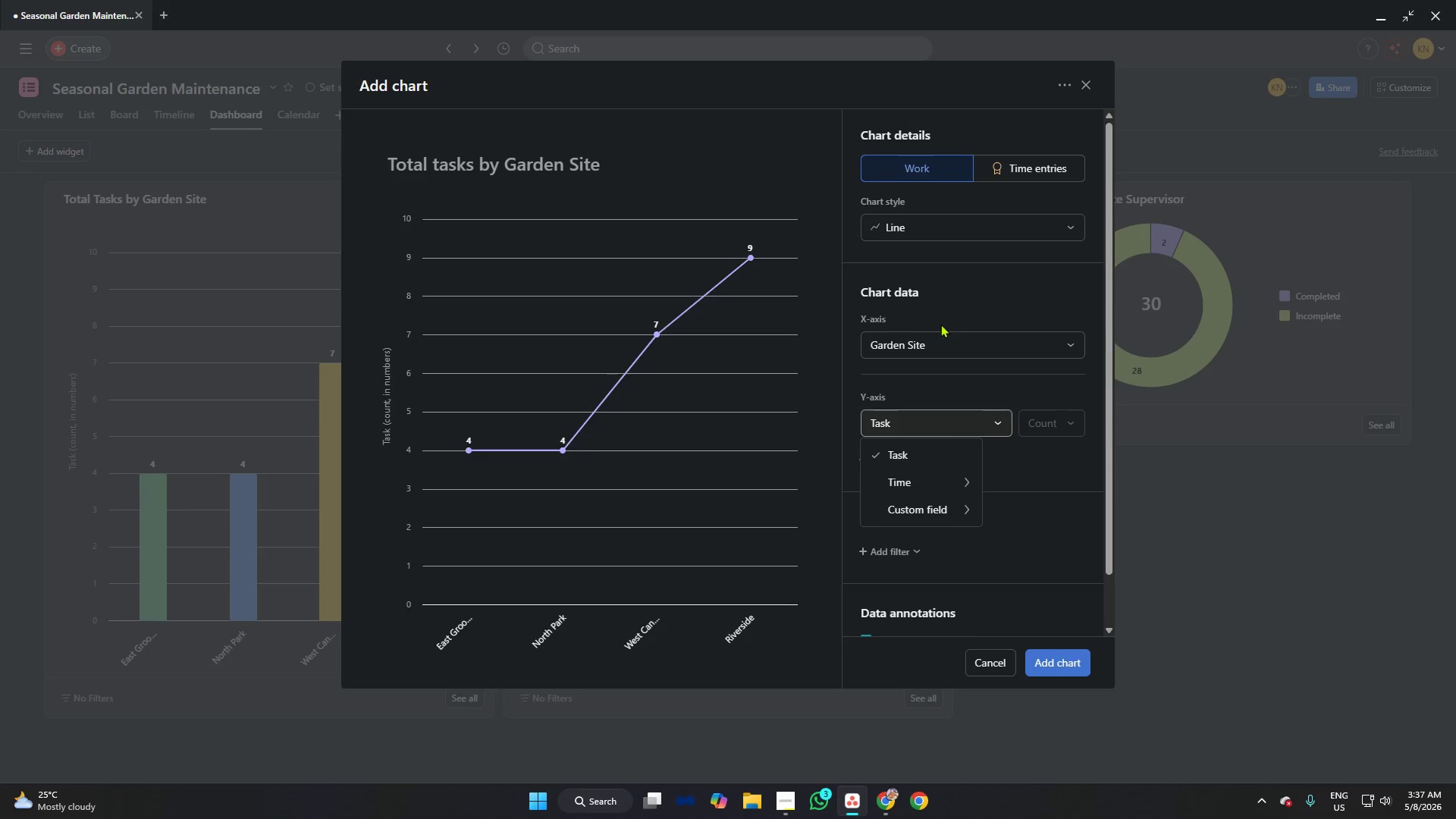 
left_click([939, 335])
 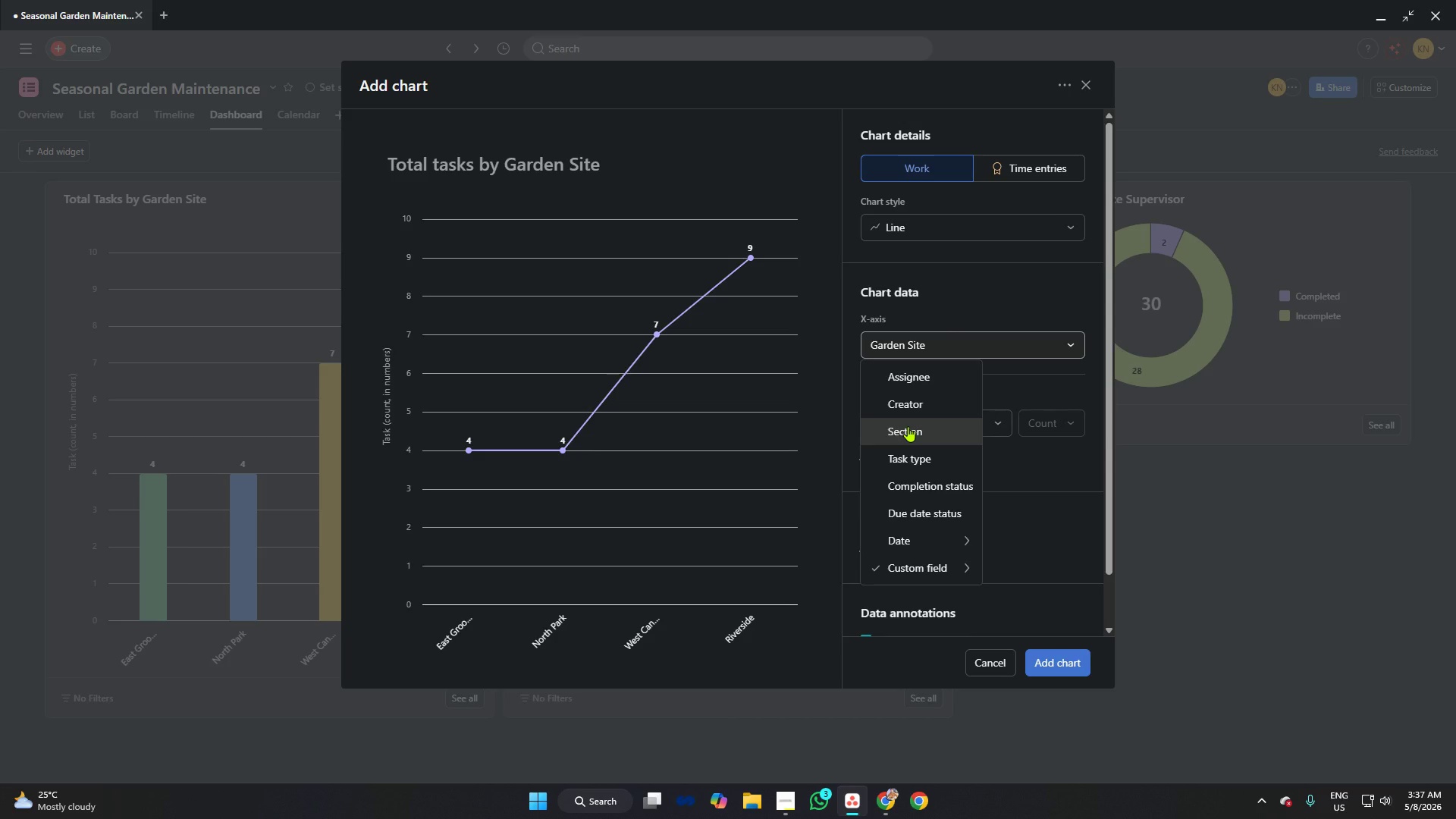 
left_click([908, 426])
 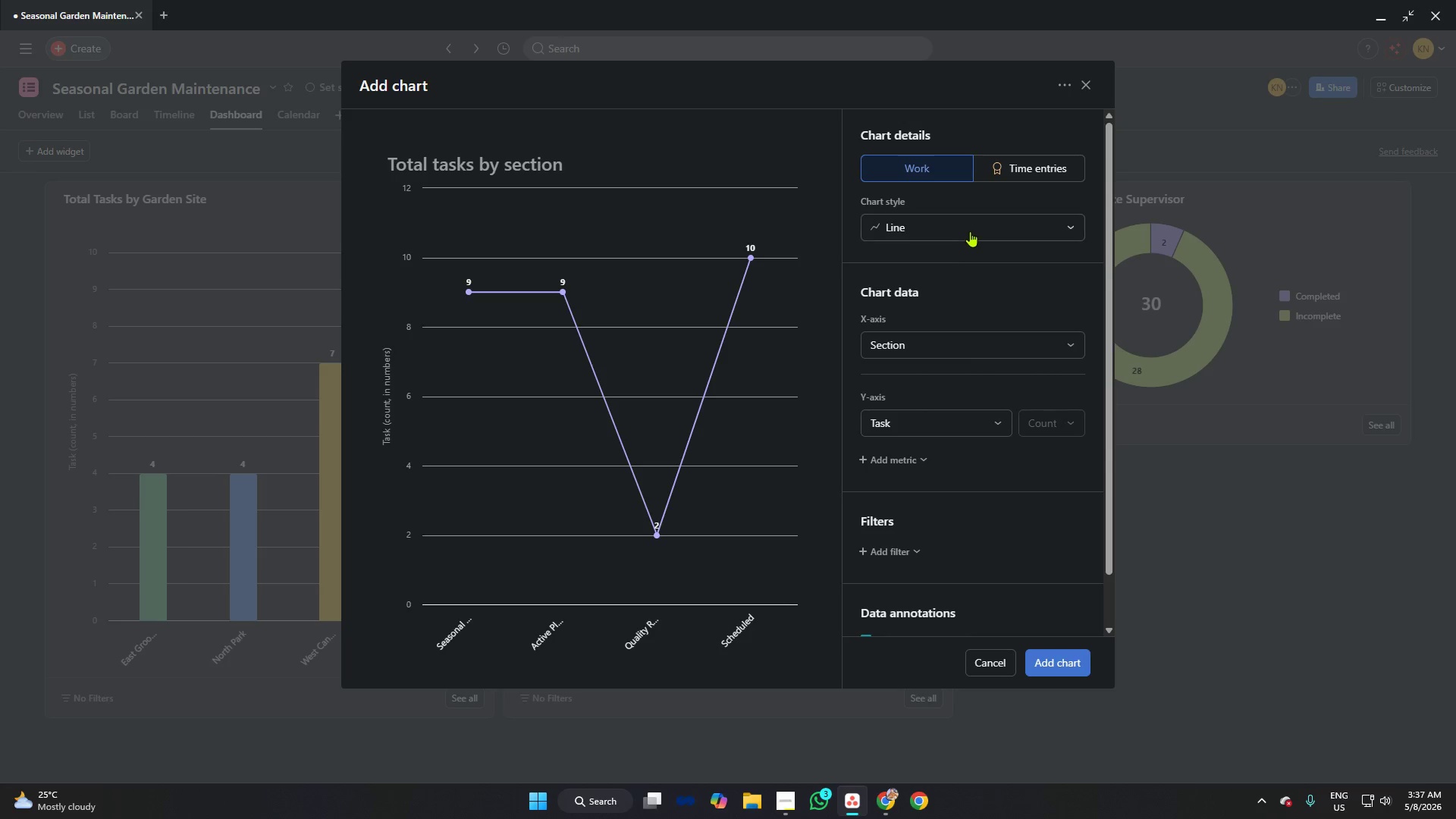 
left_click([919, 340])
 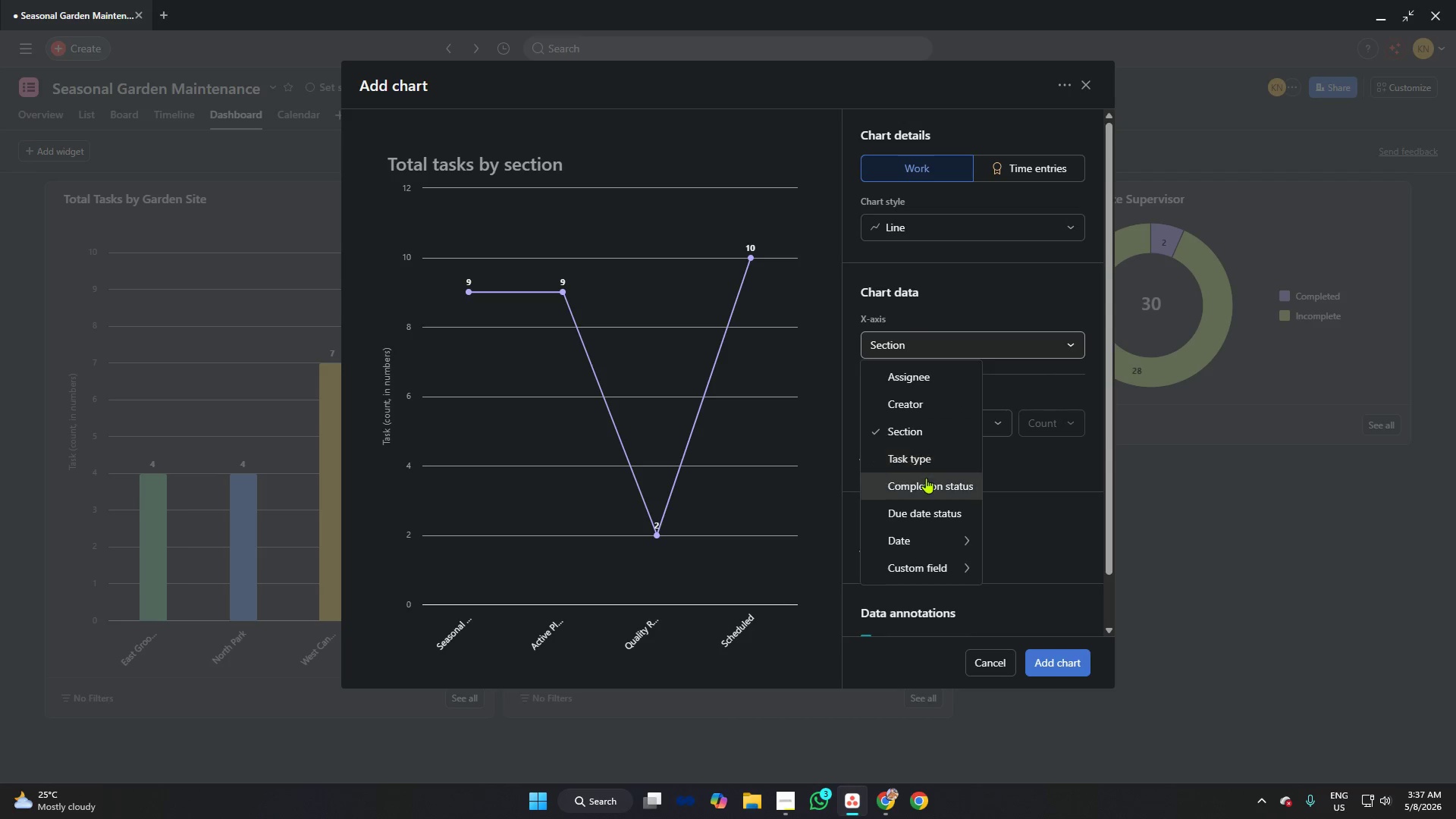 
left_click([926, 478])
 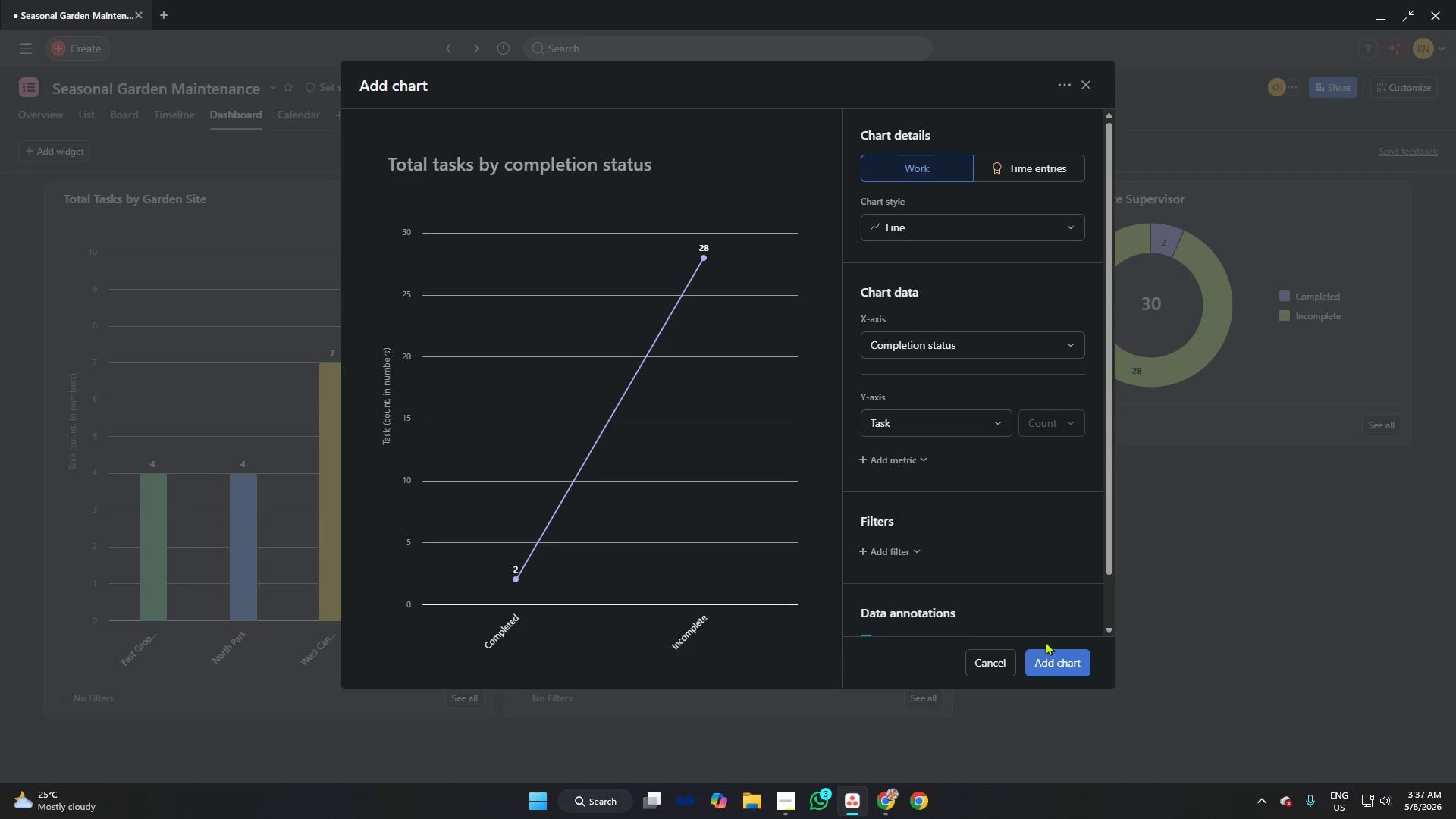 
left_click([1048, 658])
 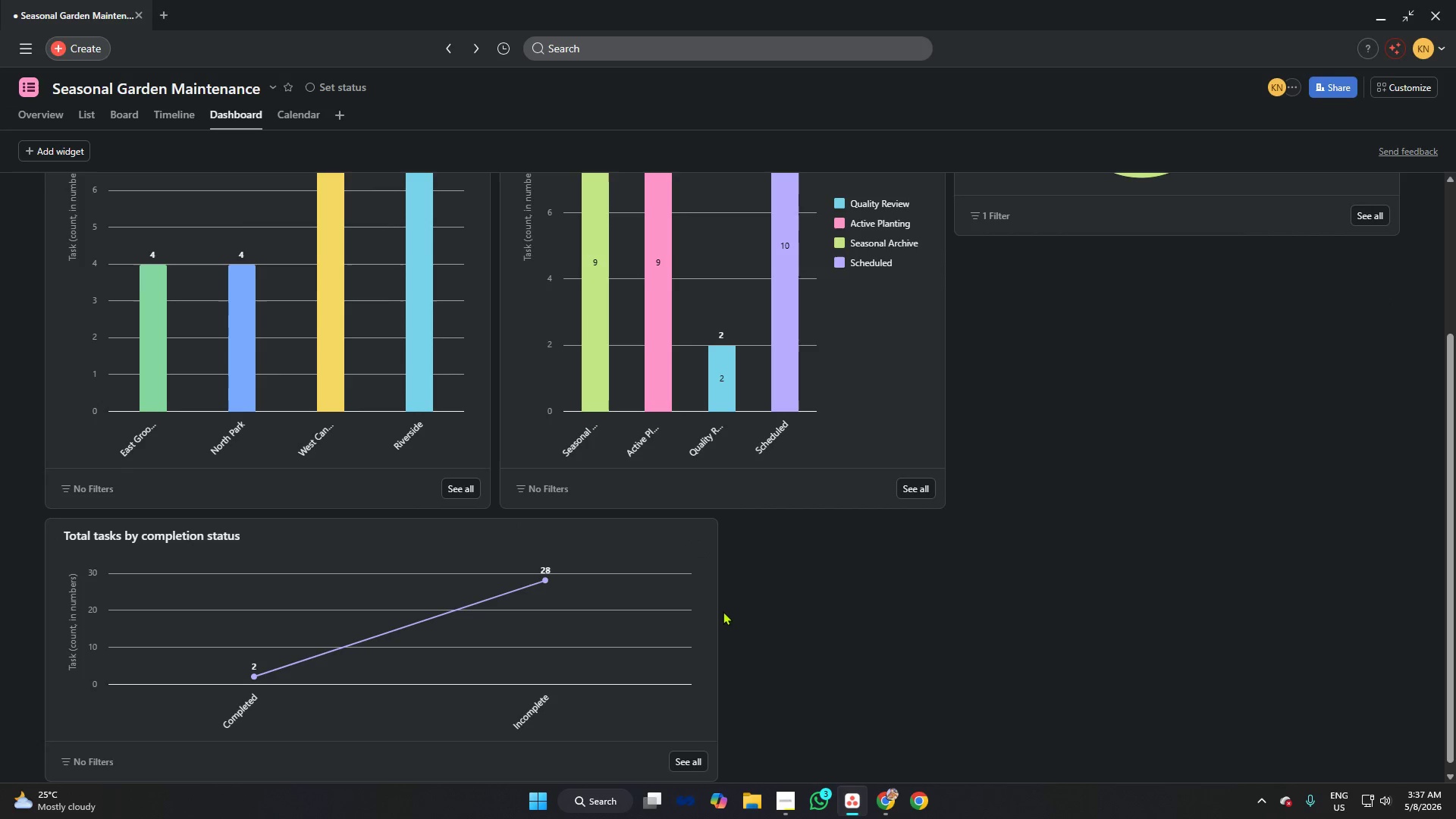 
left_click_drag(start_coordinate=[717, 601], to_coordinate=[498, 601])
 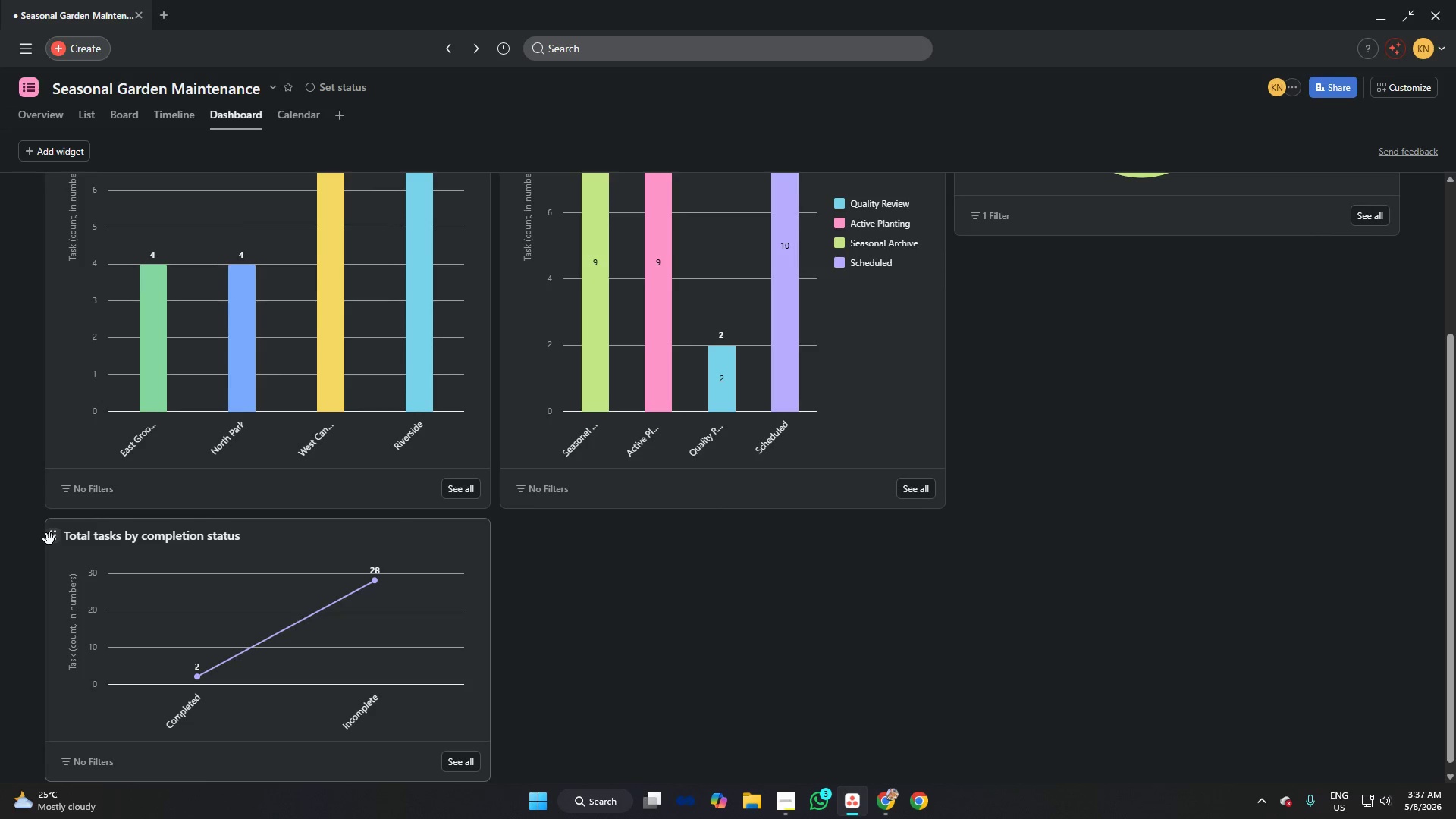 
left_click_drag(start_coordinate=[50, 539], to_coordinate=[967, 463])
 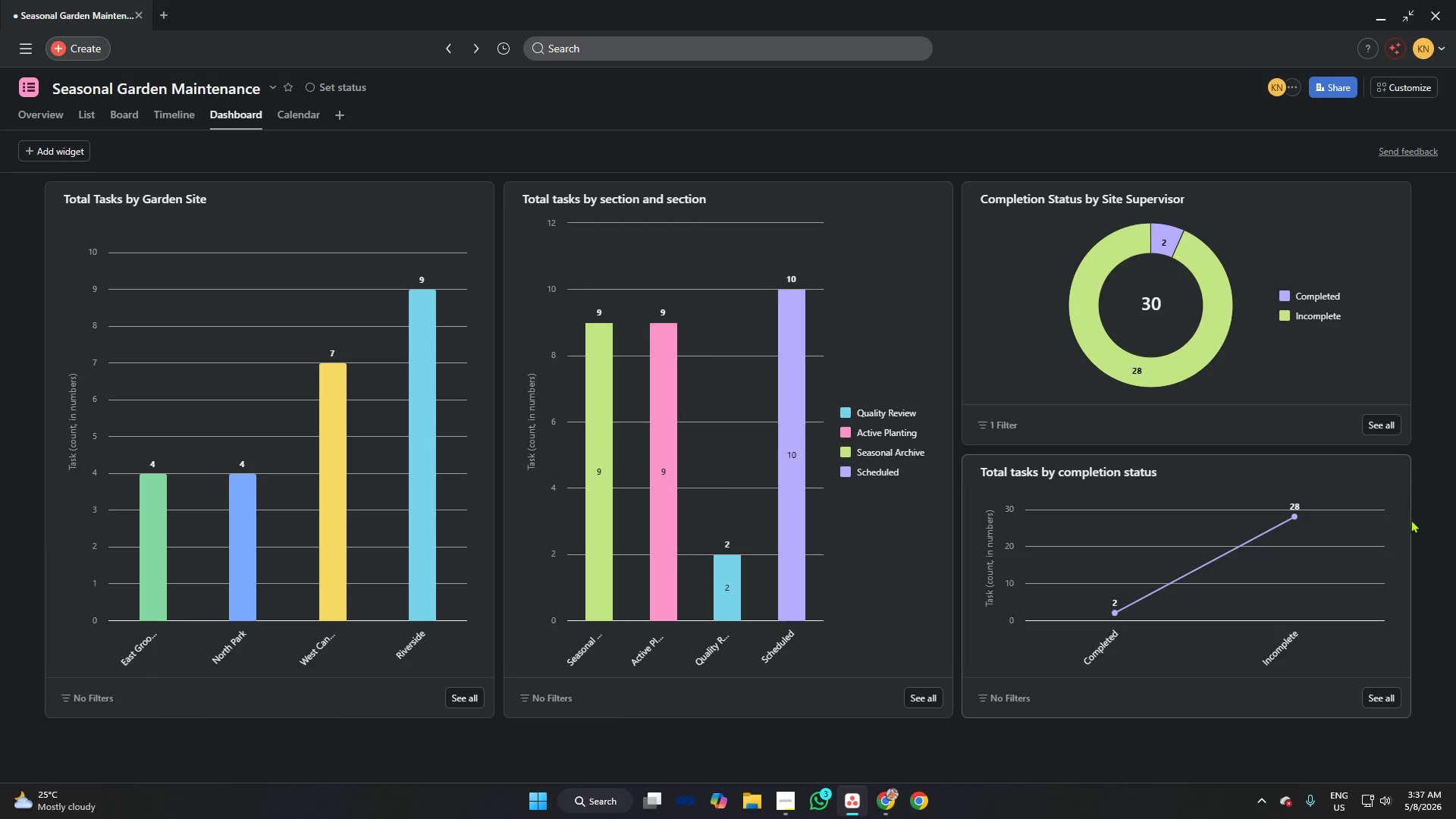 
left_click([1432, 507])
 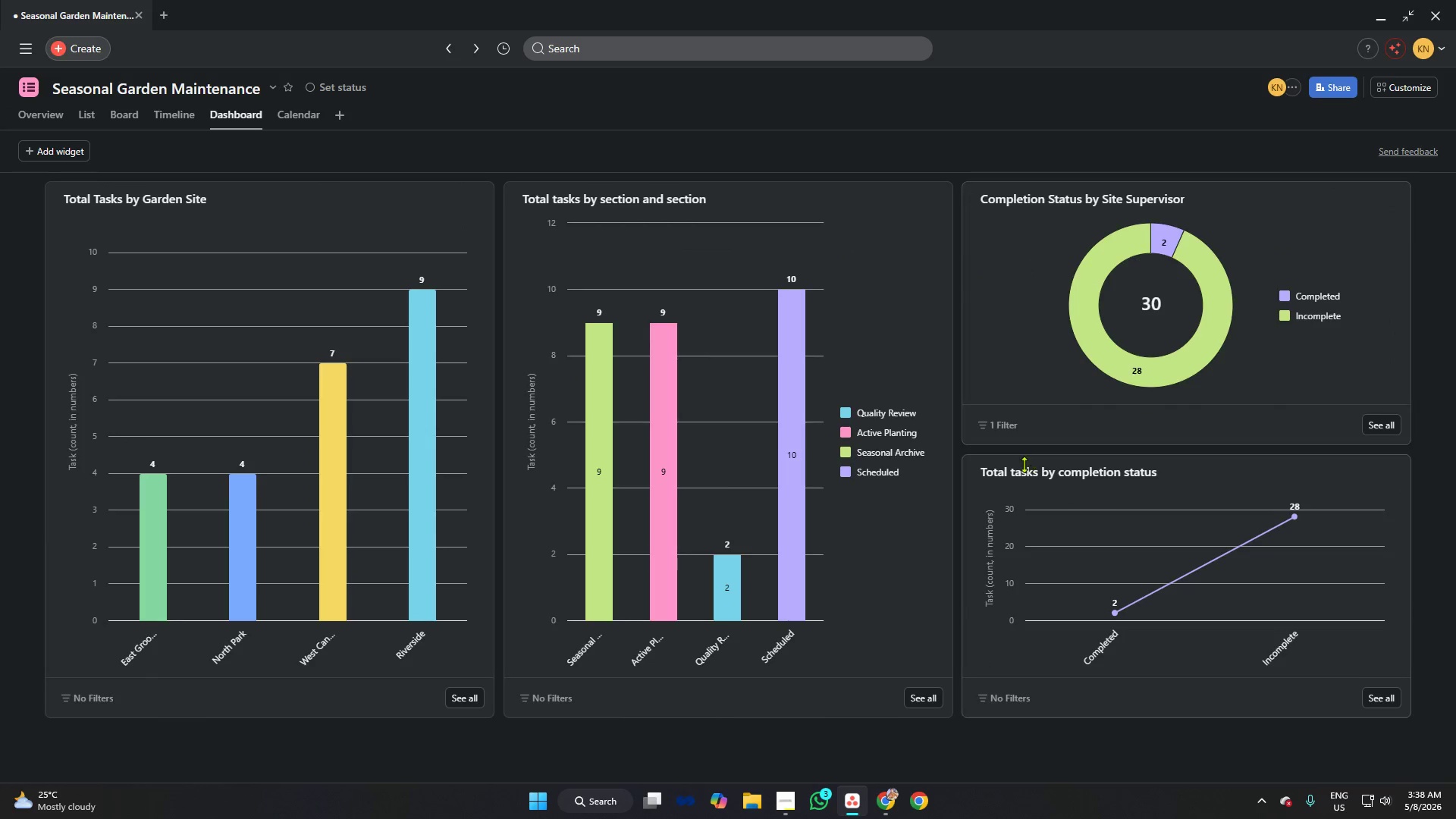 
wait(6.02)
 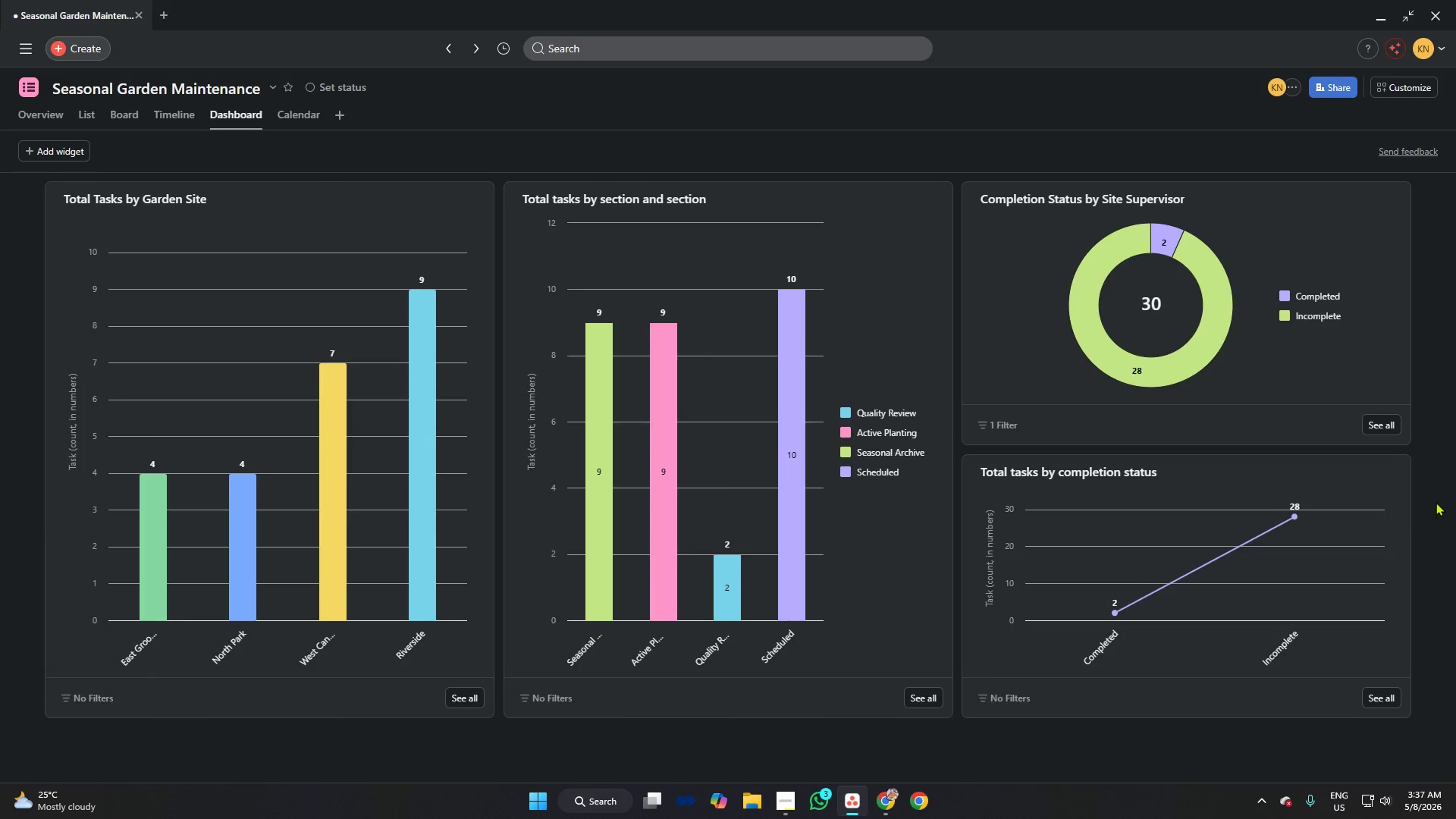 
left_click([787, 813])